 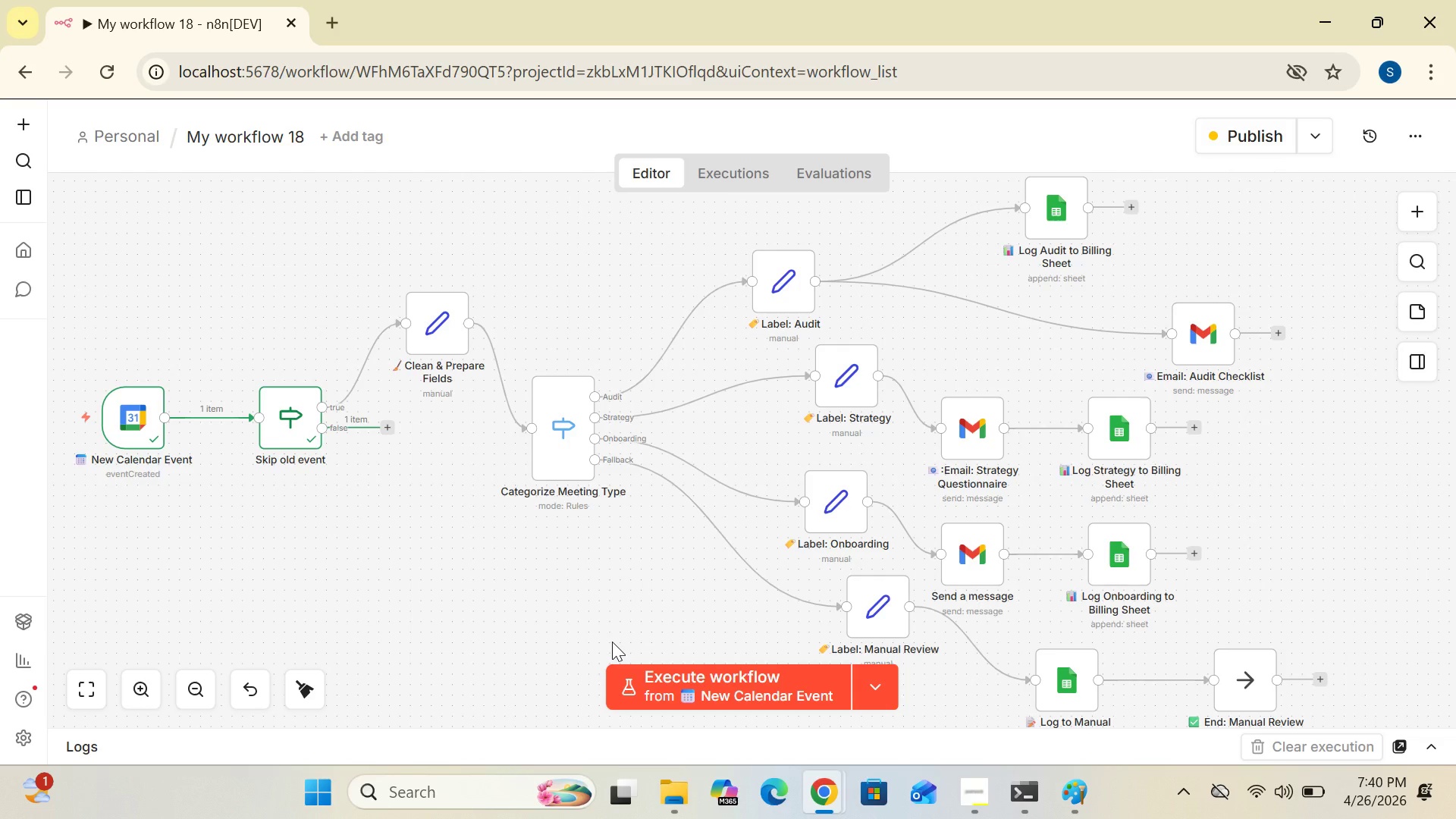 
left_click([725, 673])
 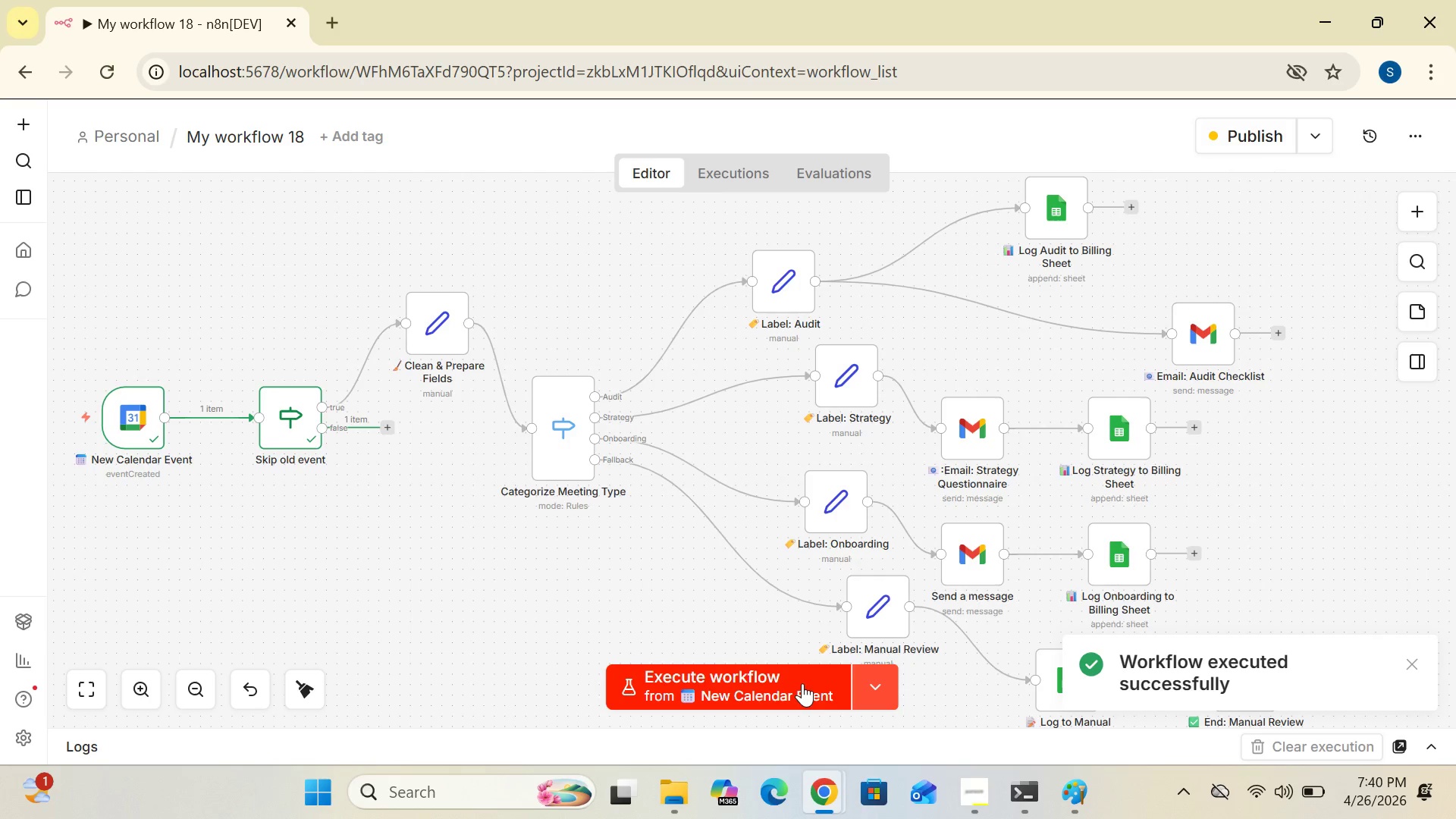 
left_click([874, 695])
 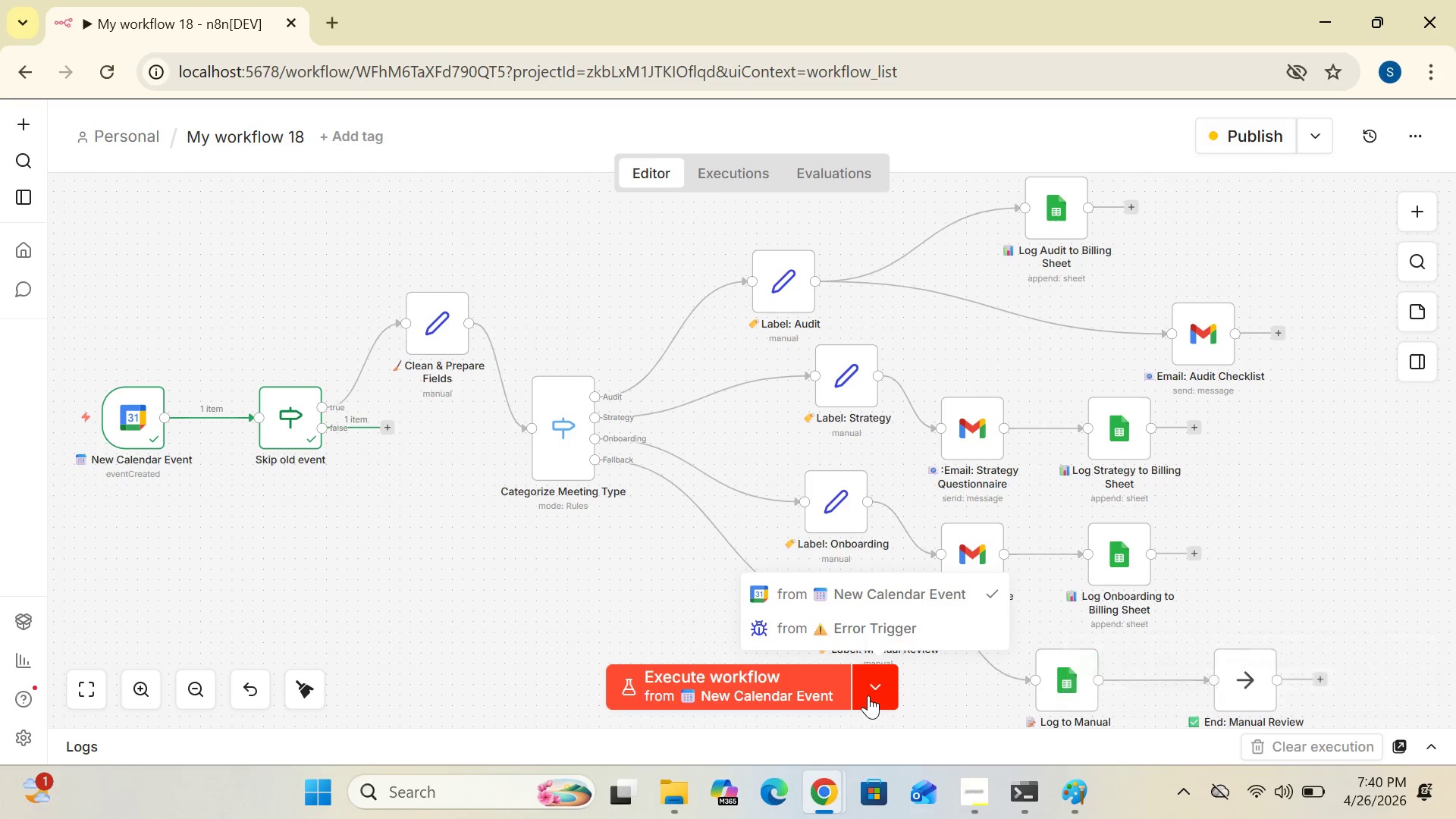 
left_click([613, 610])
 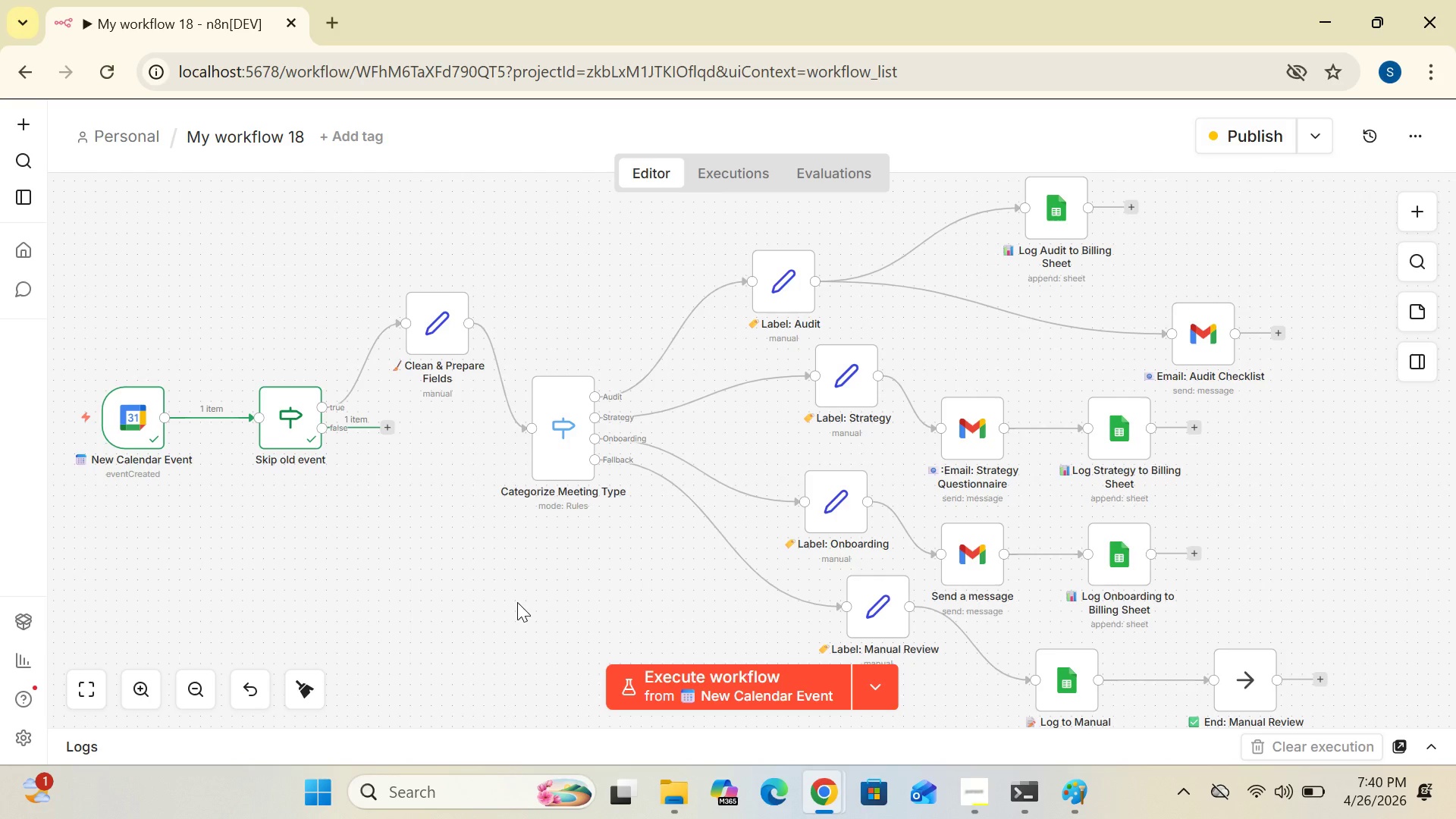 
right_click([457, 586])
 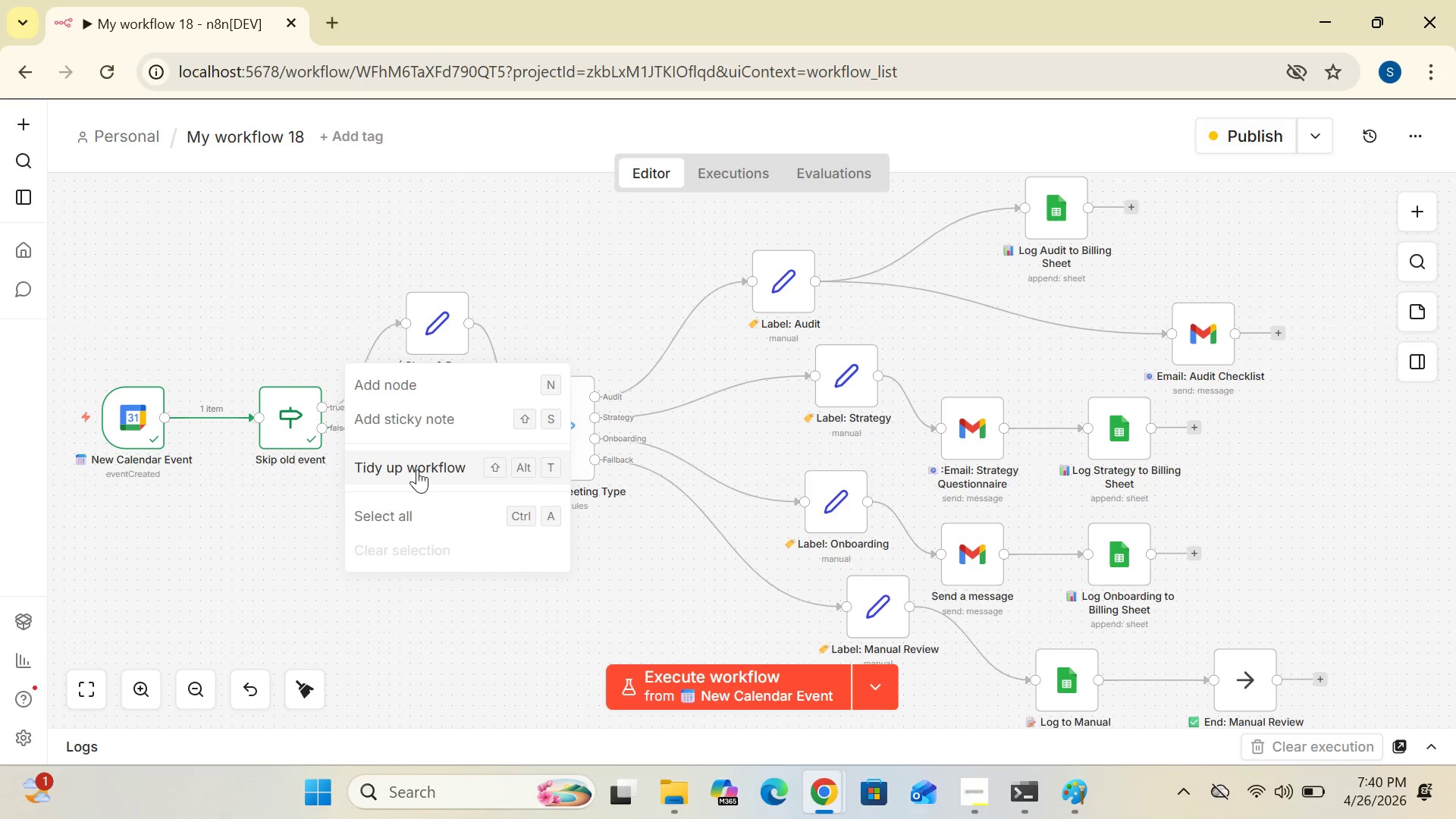 
left_click([417, 470])
 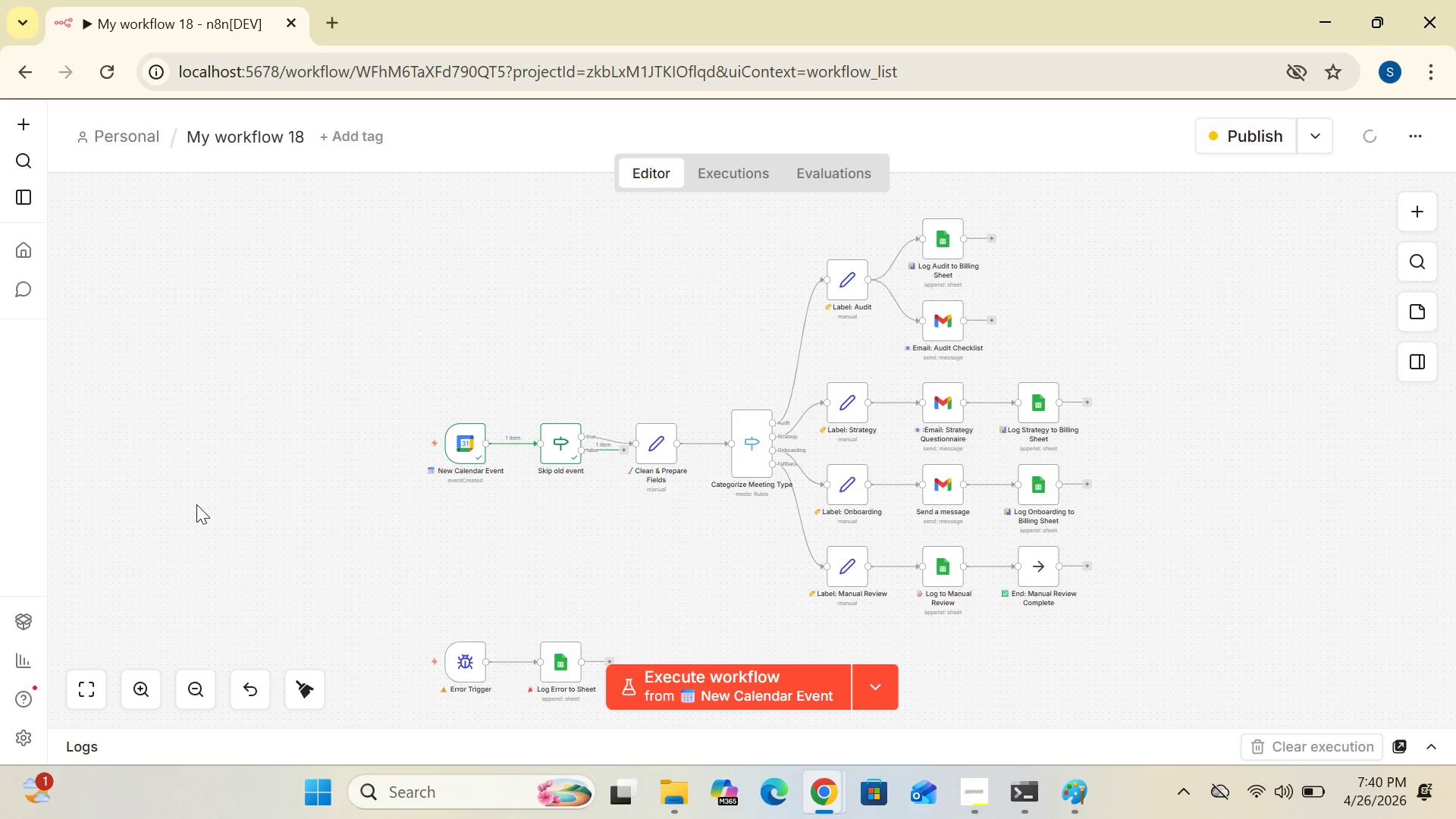 
left_click([136, 692])
 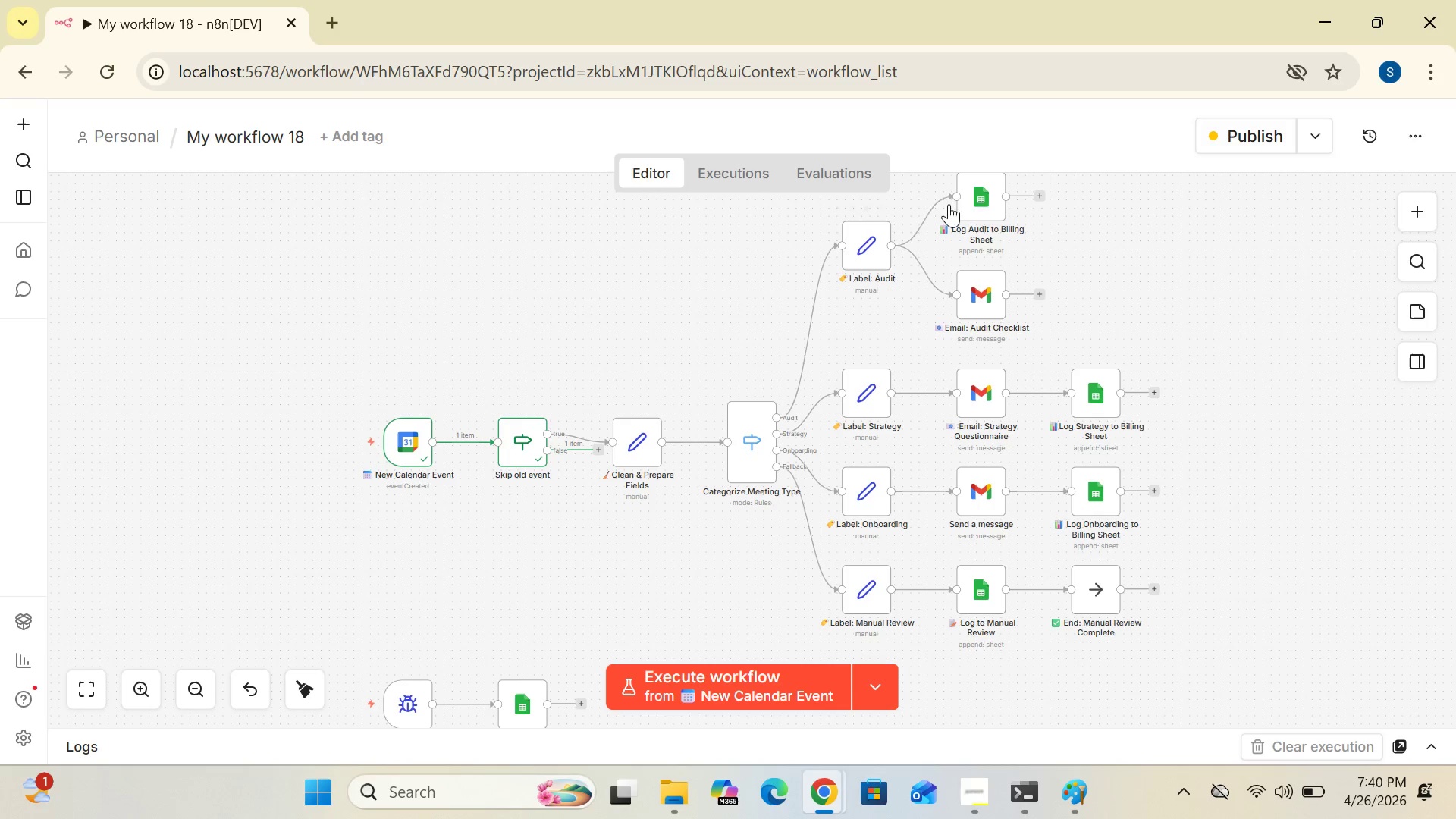 
left_click_drag(start_coordinate=[990, 201], to_coordinate=[1019, 240])
 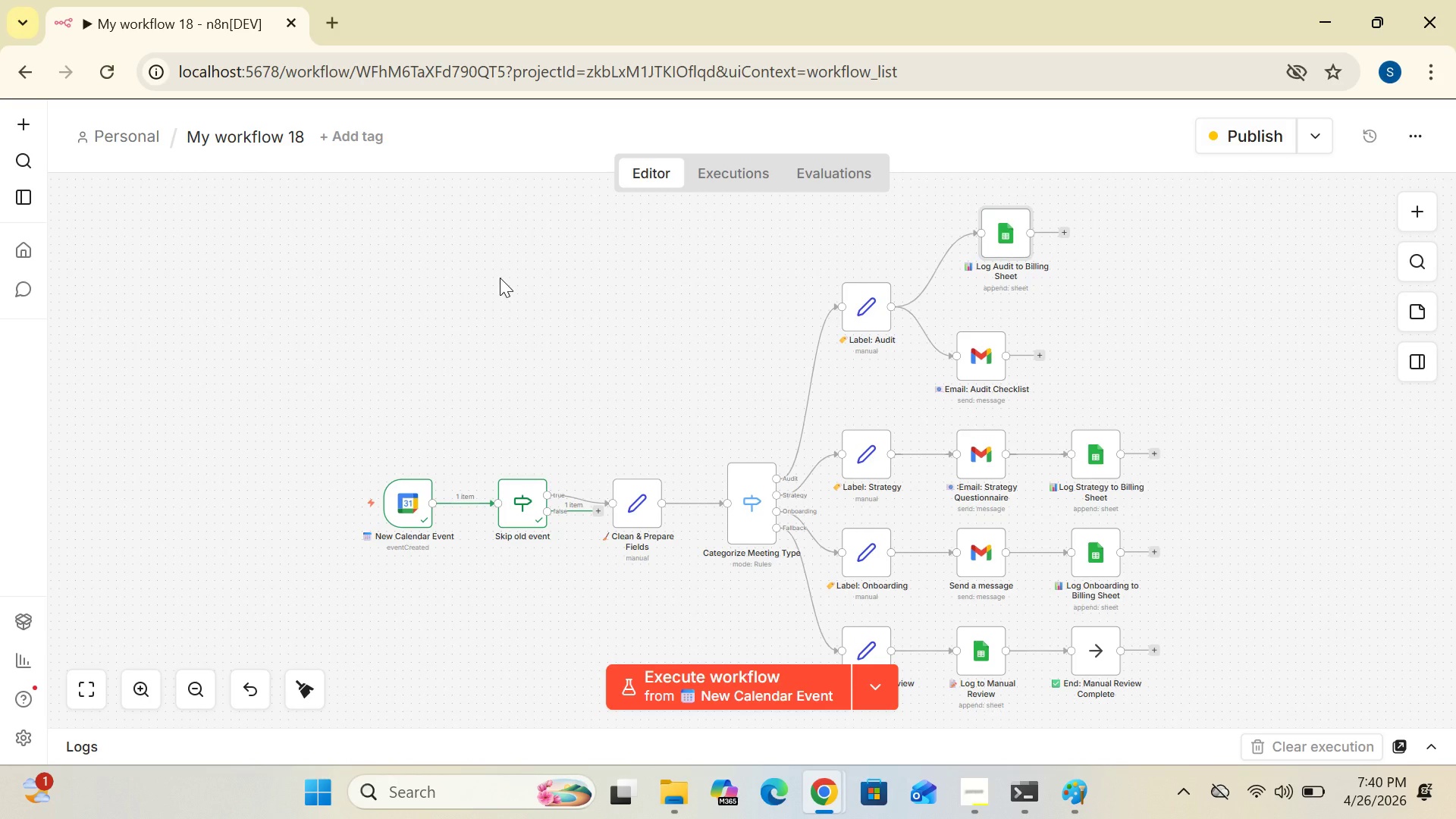 
right_click([500, 278])
 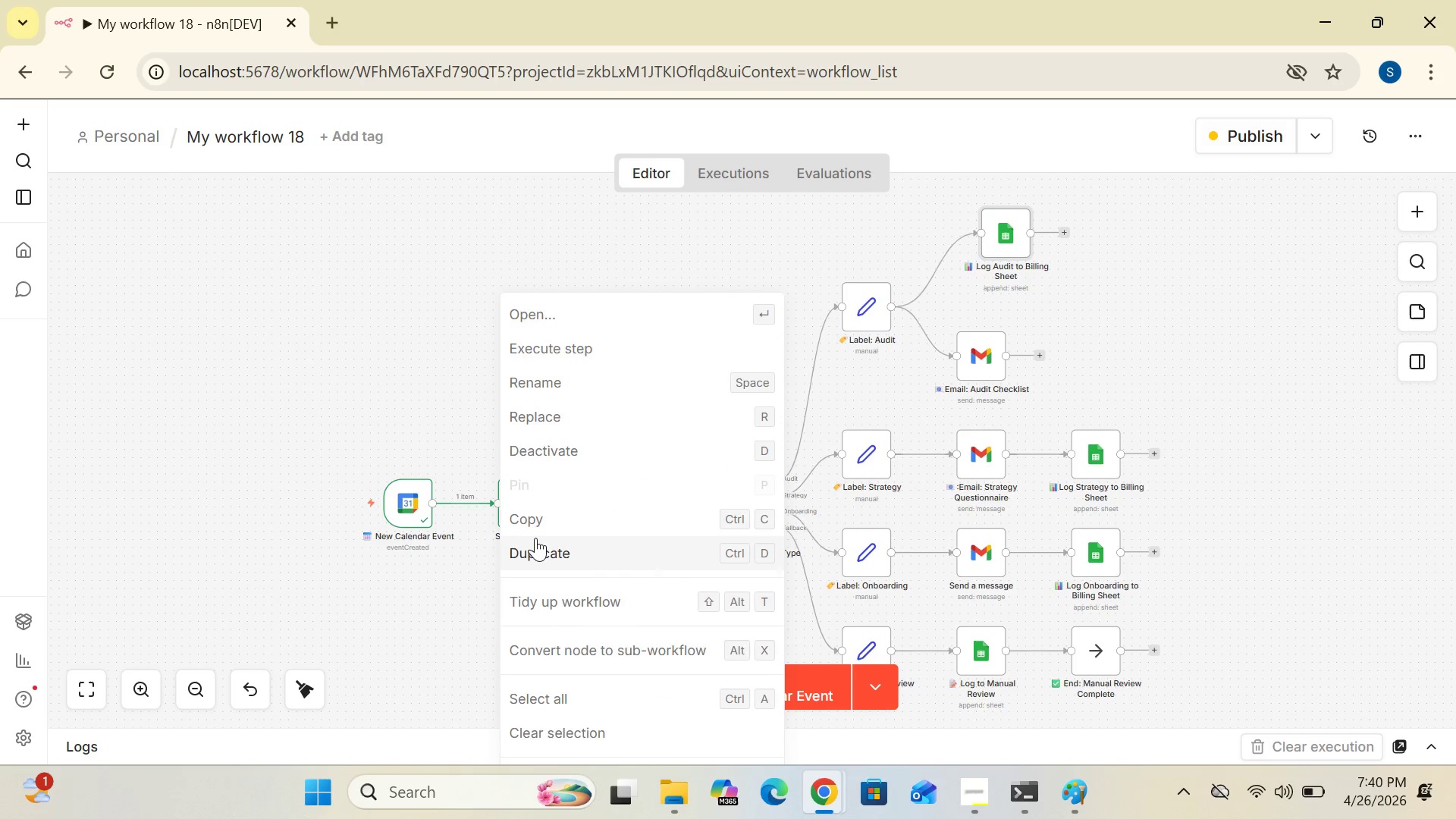 
left_click([532, 608])
 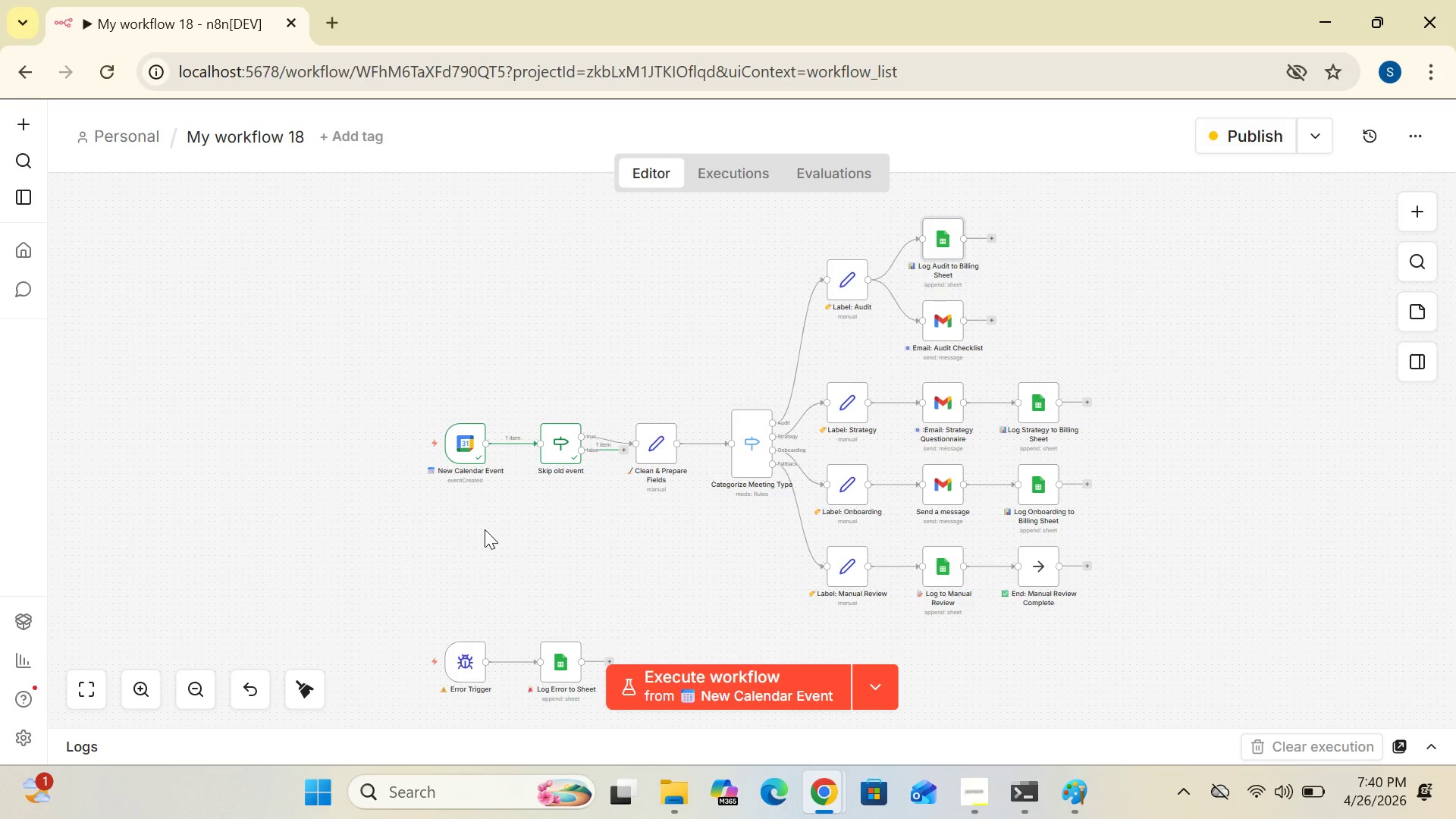 
wait(14.64)
 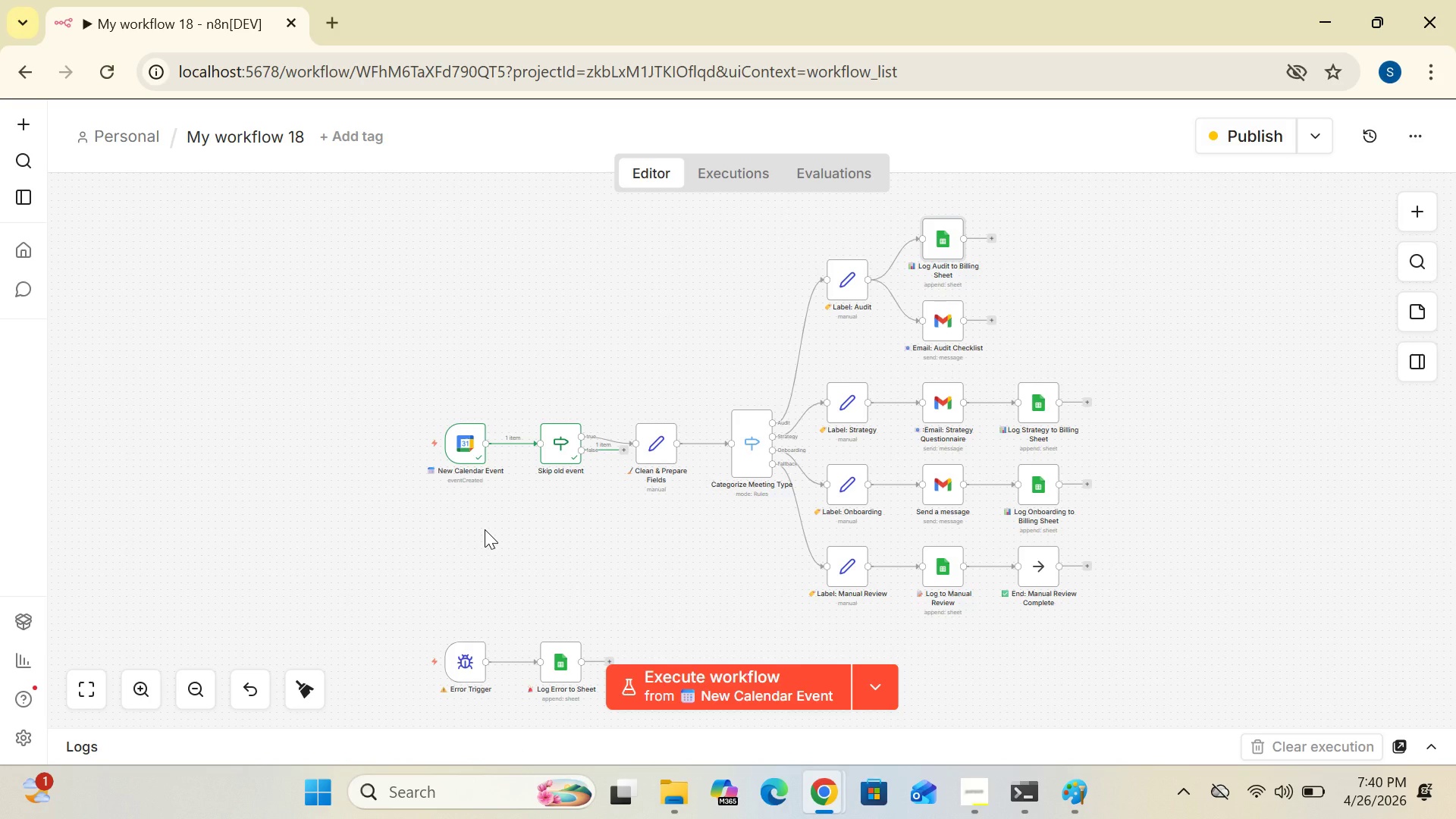 
left_click_drag(start_coordinate=[469, 661], to_coordinate=[401, 604])
 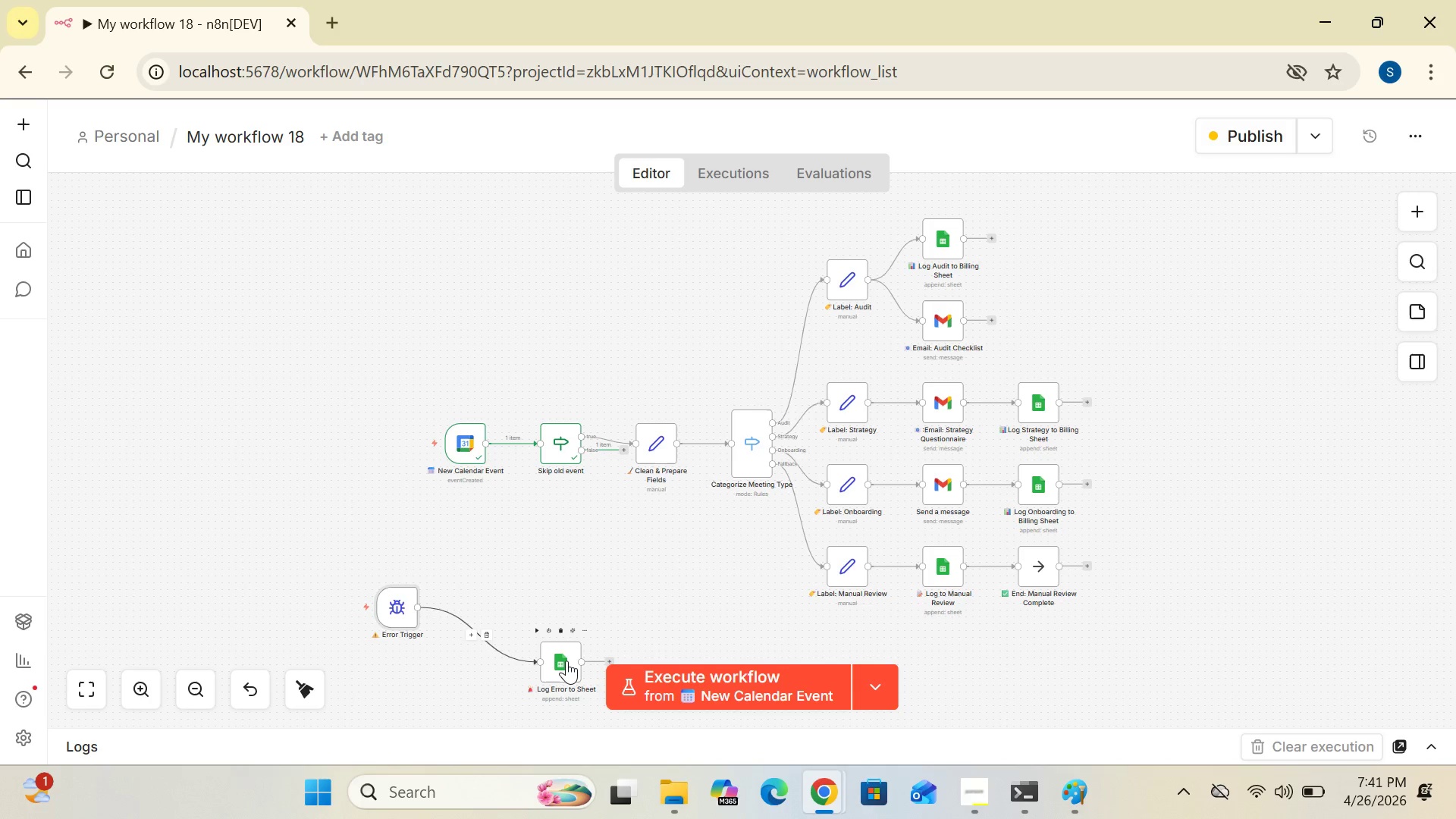 
left_click_drag(start_coordinate=[566, 661], to_coordinate=[502, 629])
 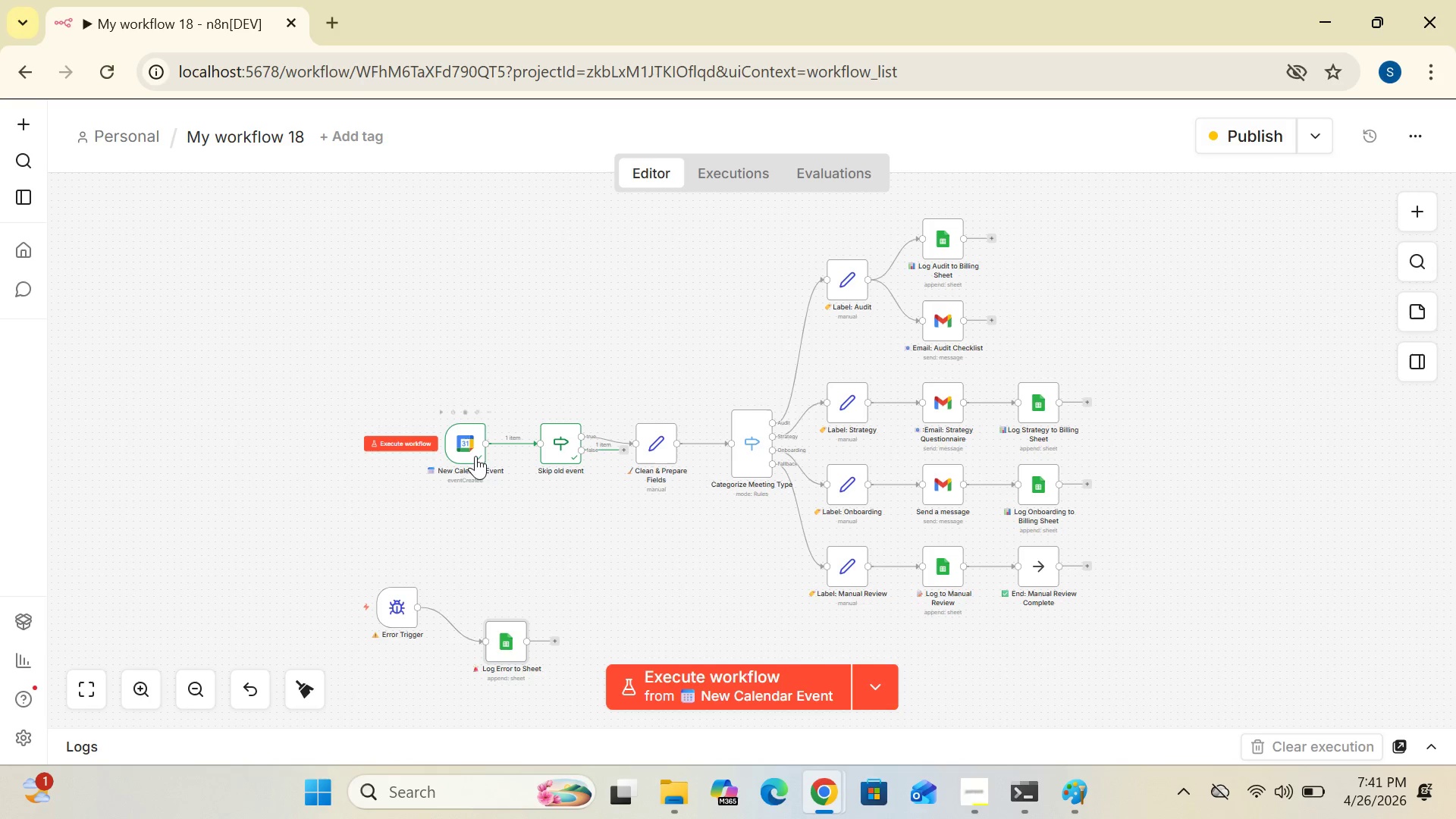 
left_click_drag(start_coordinate=[472, 450], to_coordinate=[312, 430])
 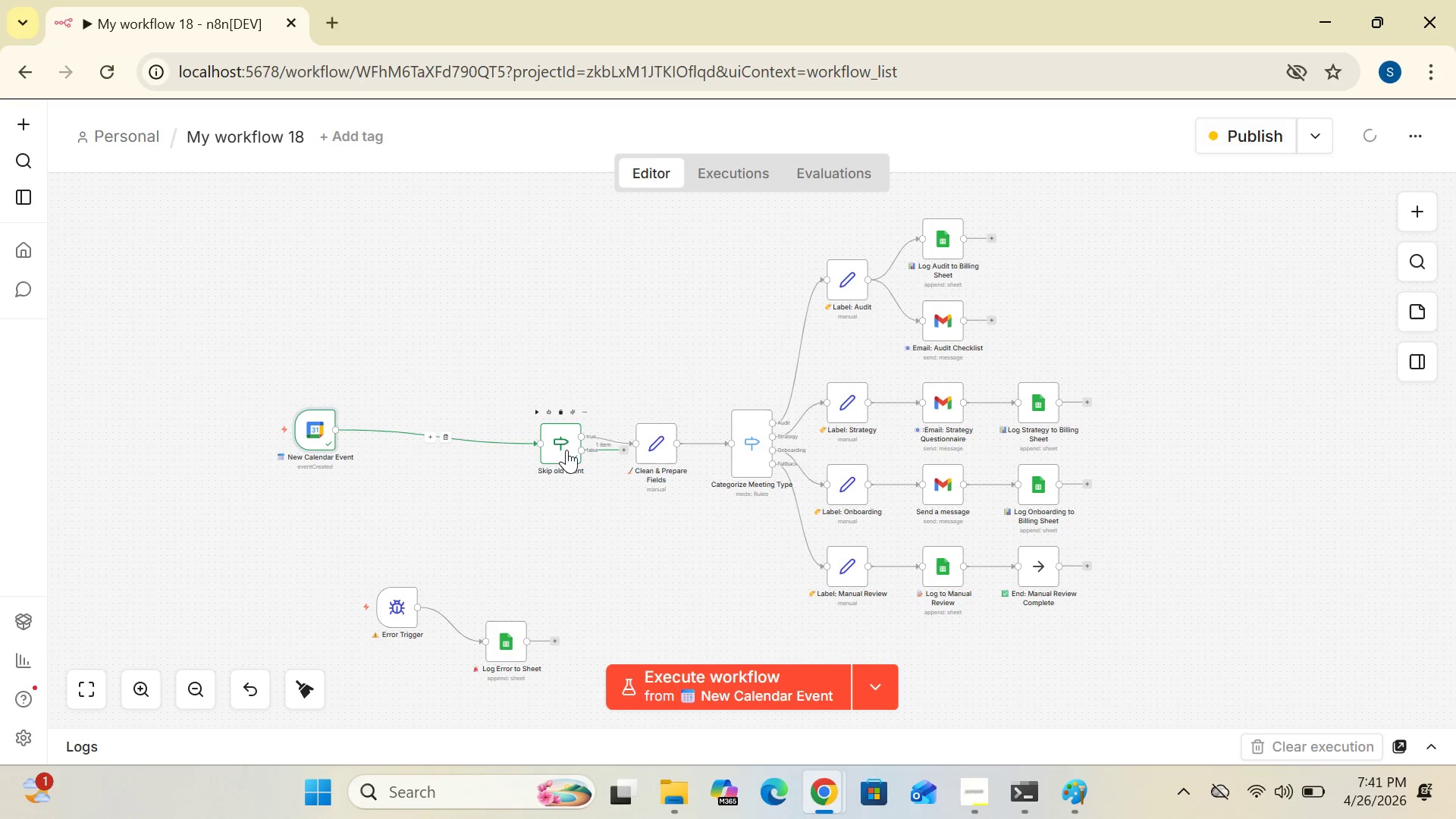 
left_click_drag(start_coordinate=[566, 450], to_coordinate=[484, 437])
 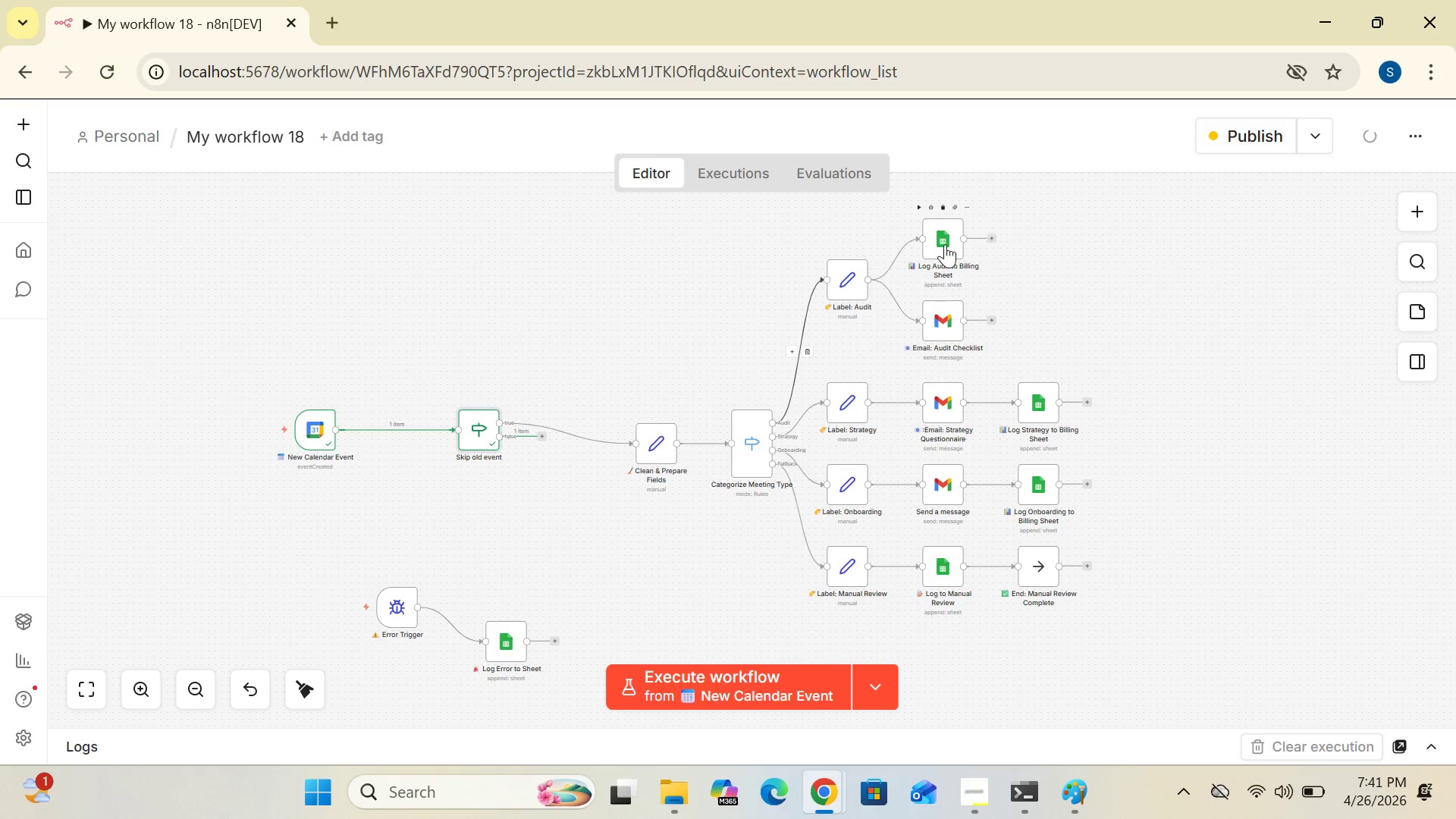 
left_click_drag(start_coordinate=[943, 245], to_coordinate=[1028, 253])
 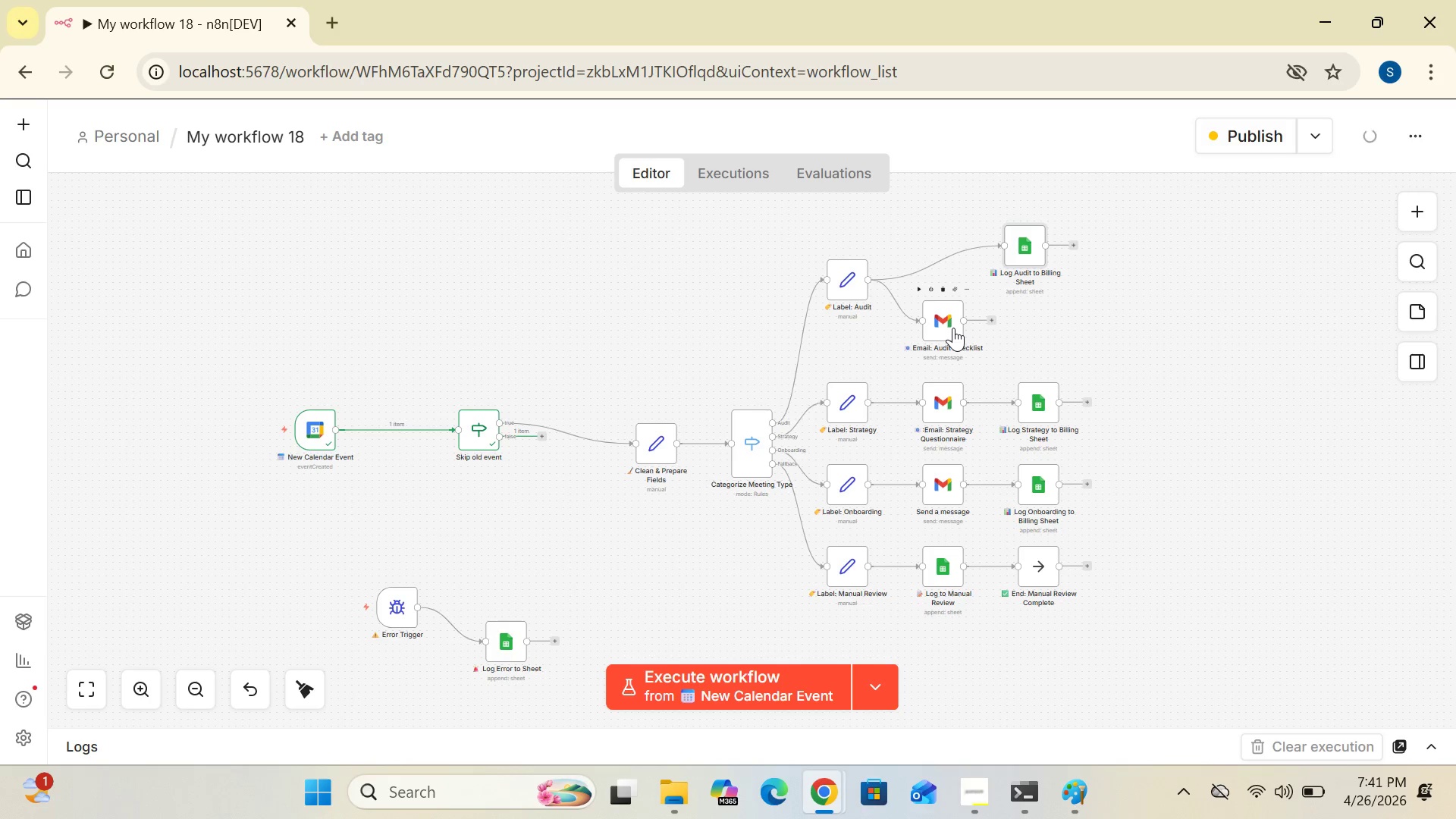 
left_click_drag(start_coordinate=[953, 328], to_coordinate=[1069, 323])
 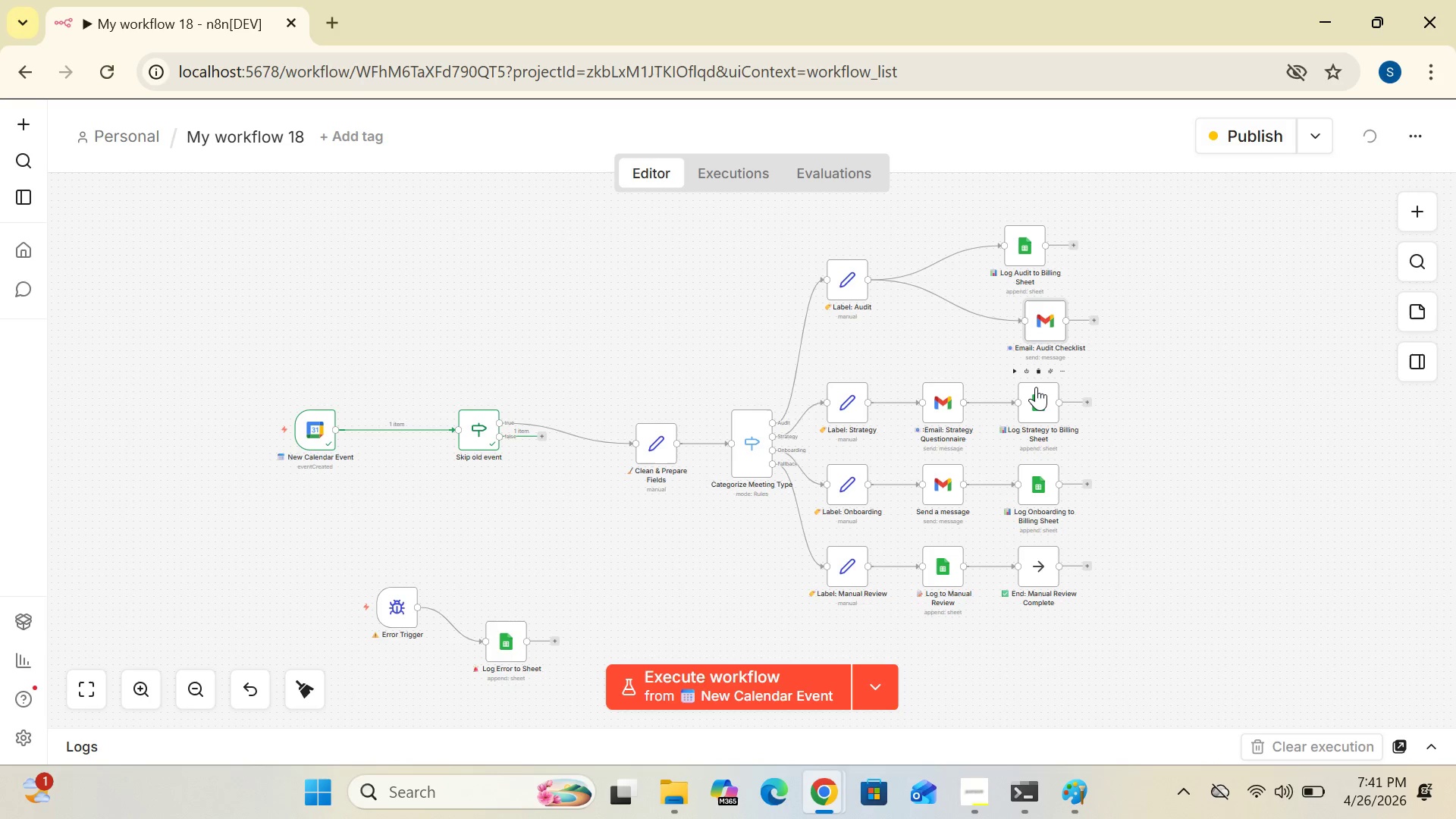 
left_click_drag(start_coordinate=[1036, 387], to_coordinate=[1075, 397])
 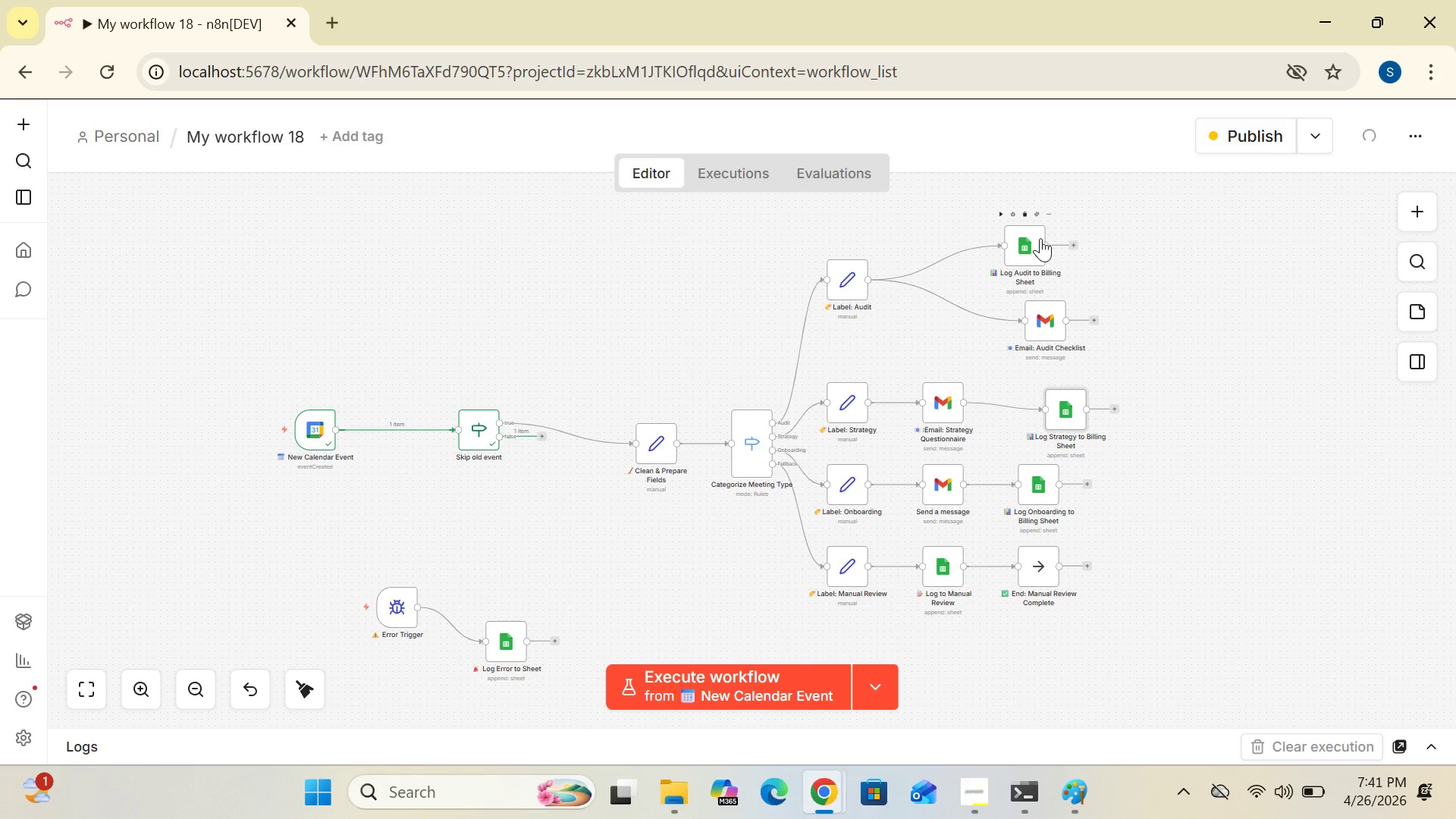 
left_click_drag(start_coordinate=[1024, 247], to_coordinate=[1157, 298])
 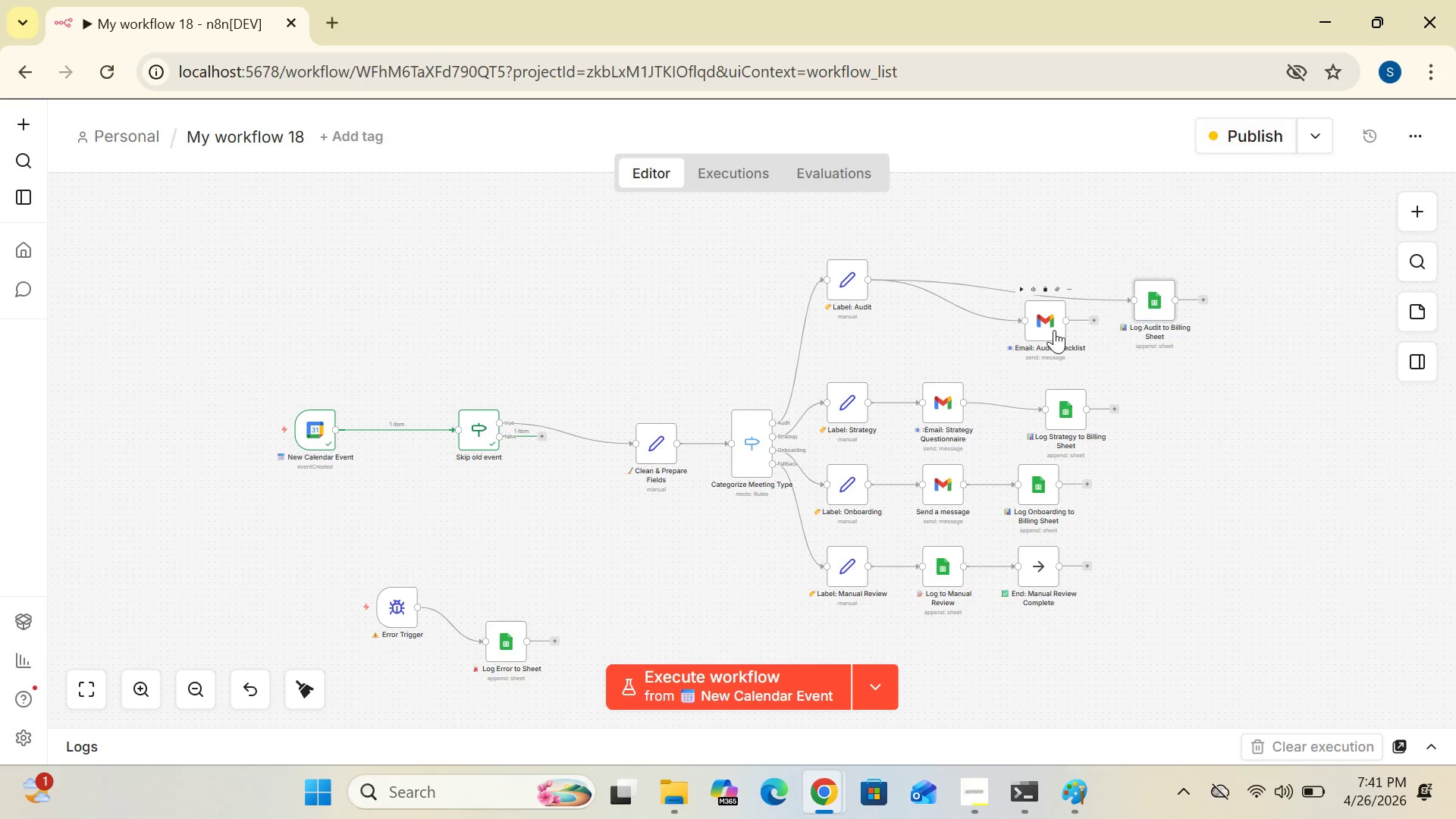 
left_click_drag(start_coordinate=[1054, 330], to_coordinate=[1048, 369])
 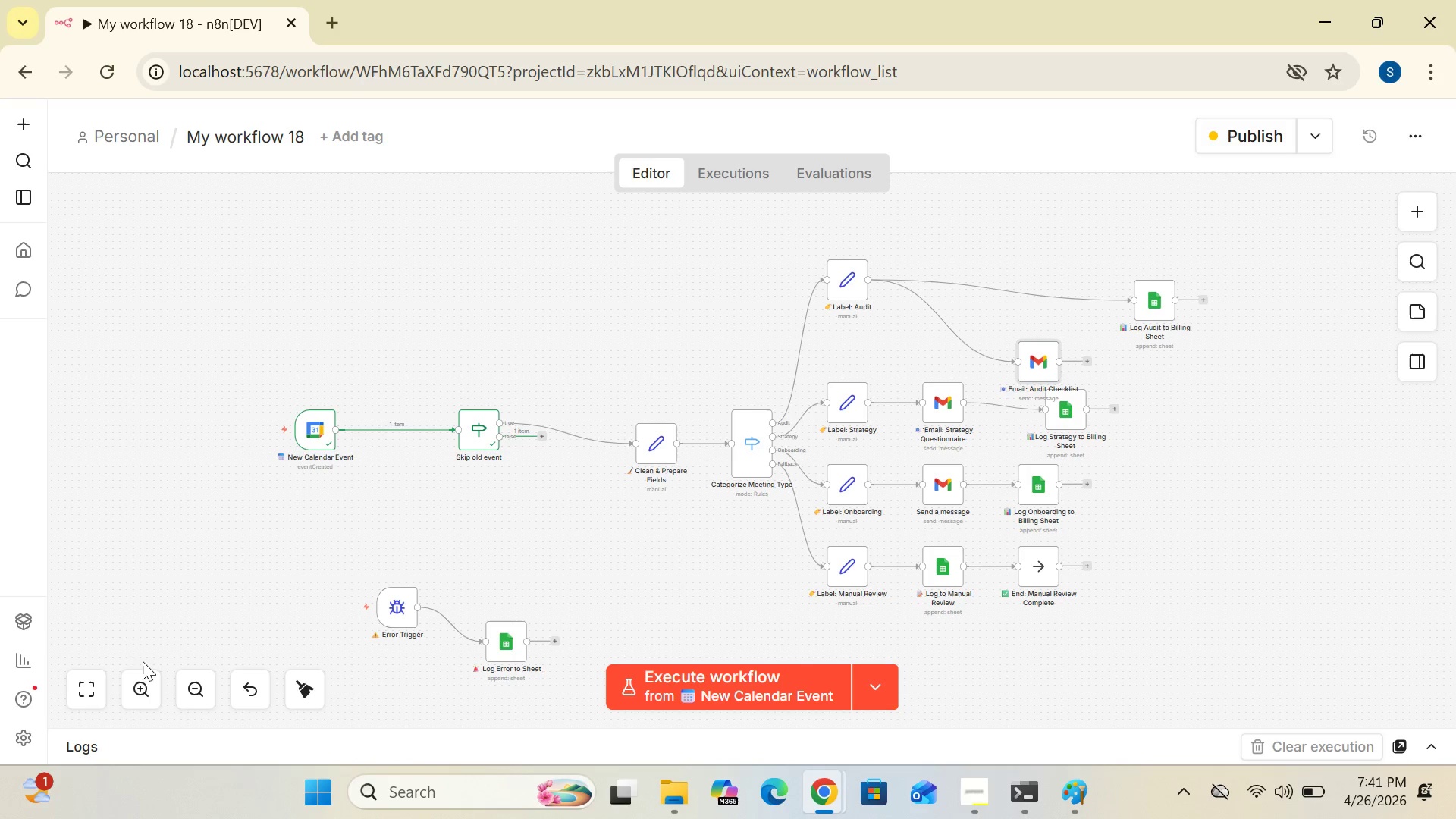 
left_click([142, 678])
 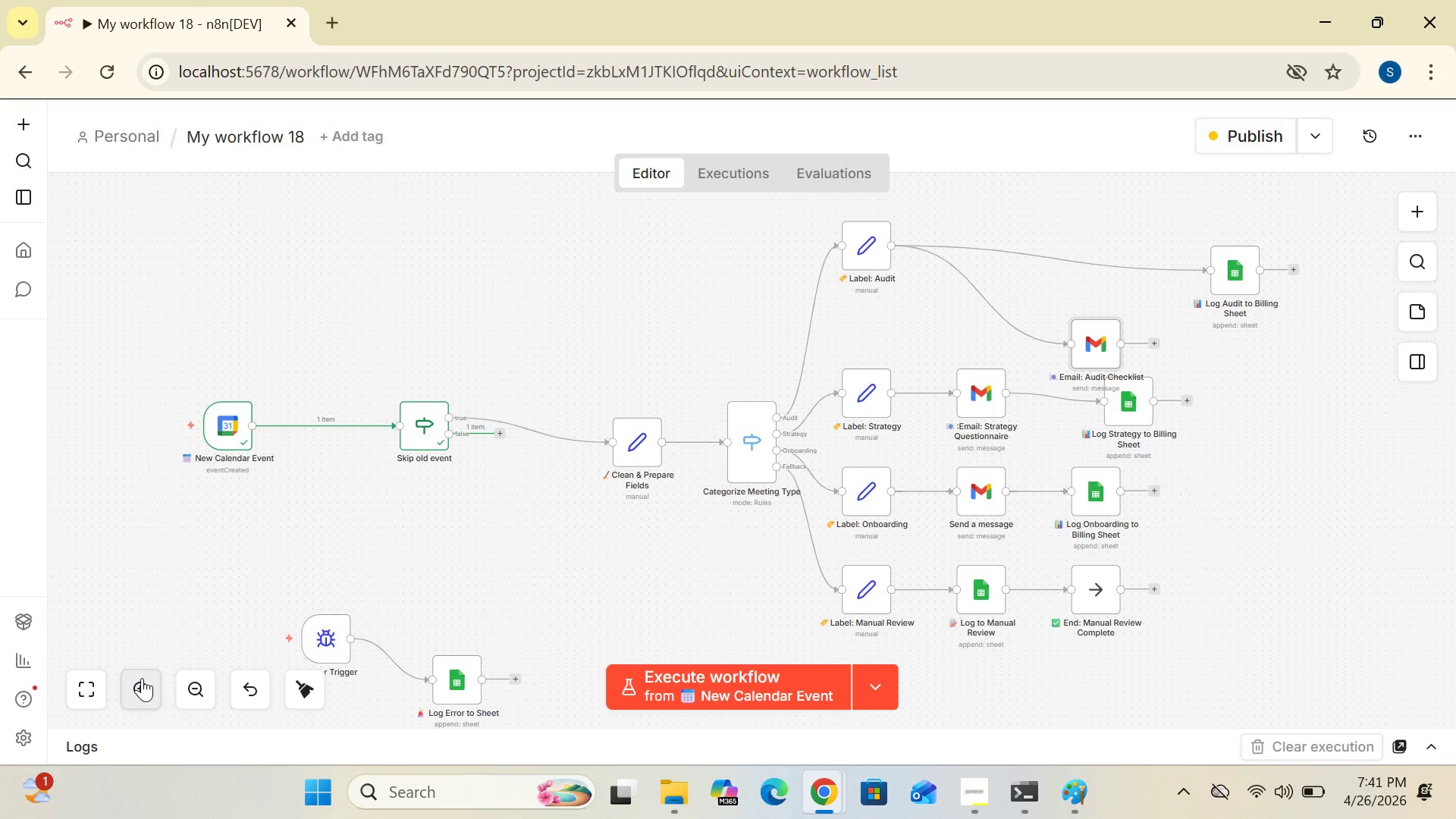 
left_click([142, 678])
 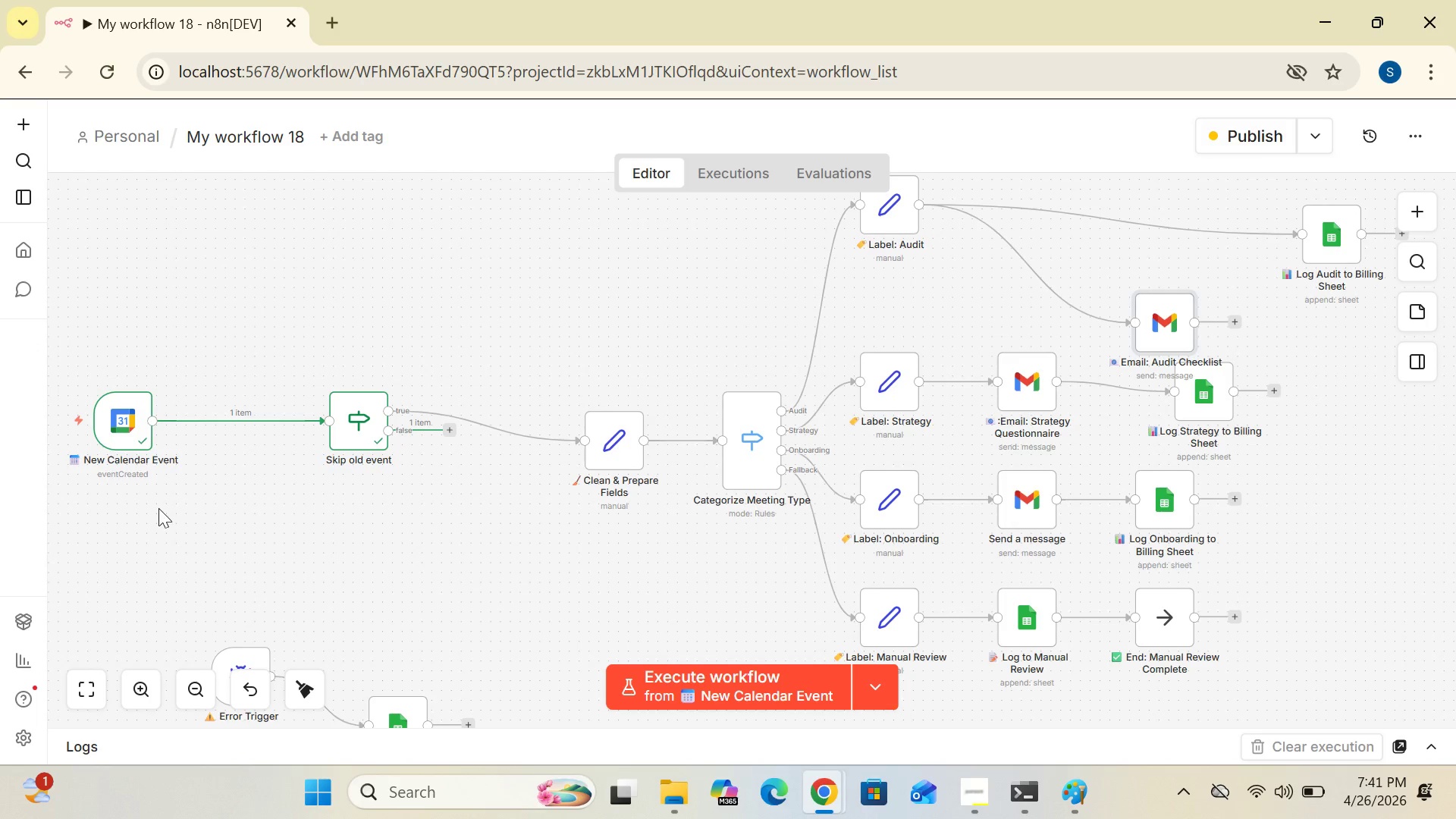 
left_click_drag(start_coordinate=[146, 438], to_coordinate=[225, 441])
 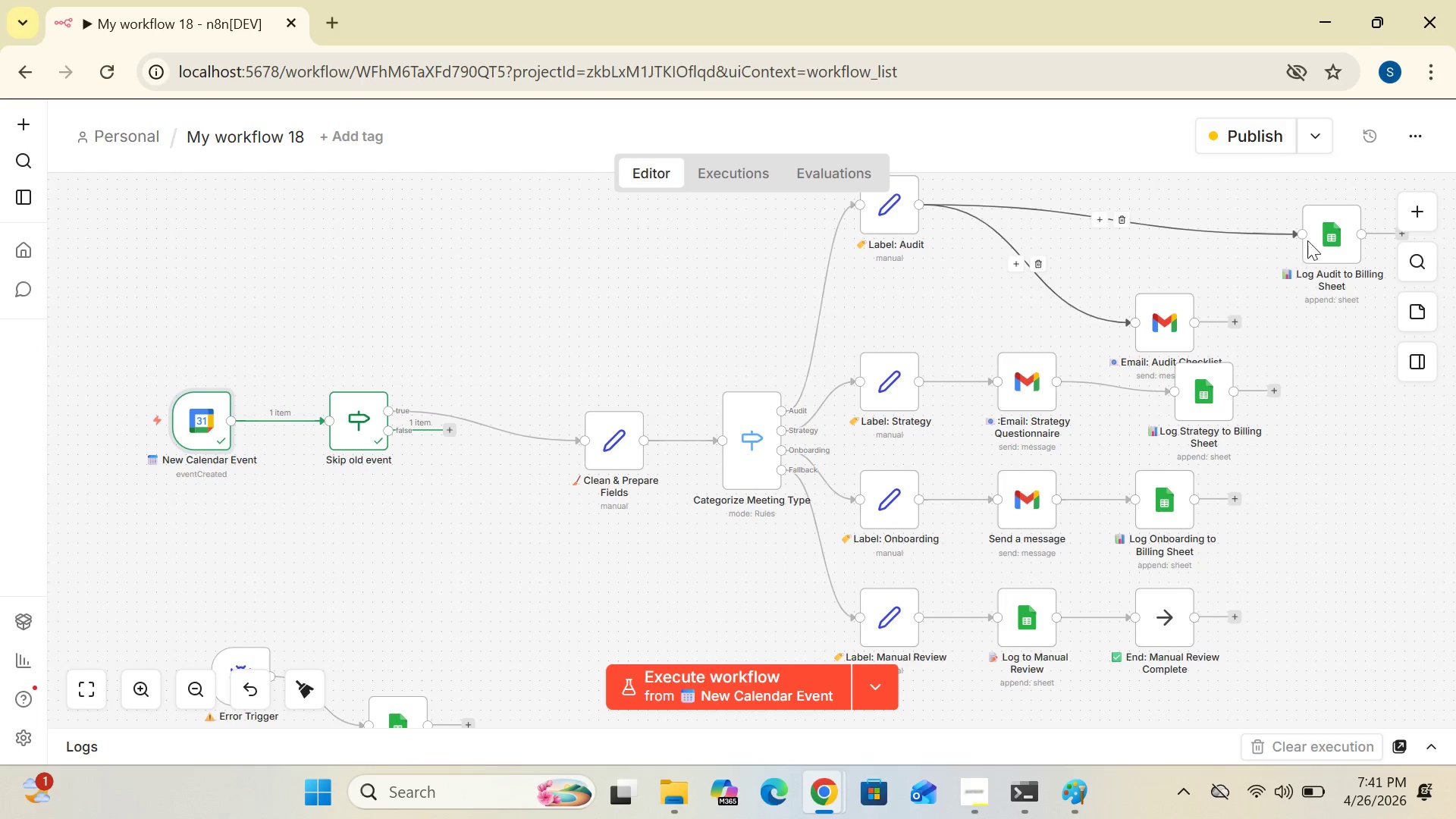 